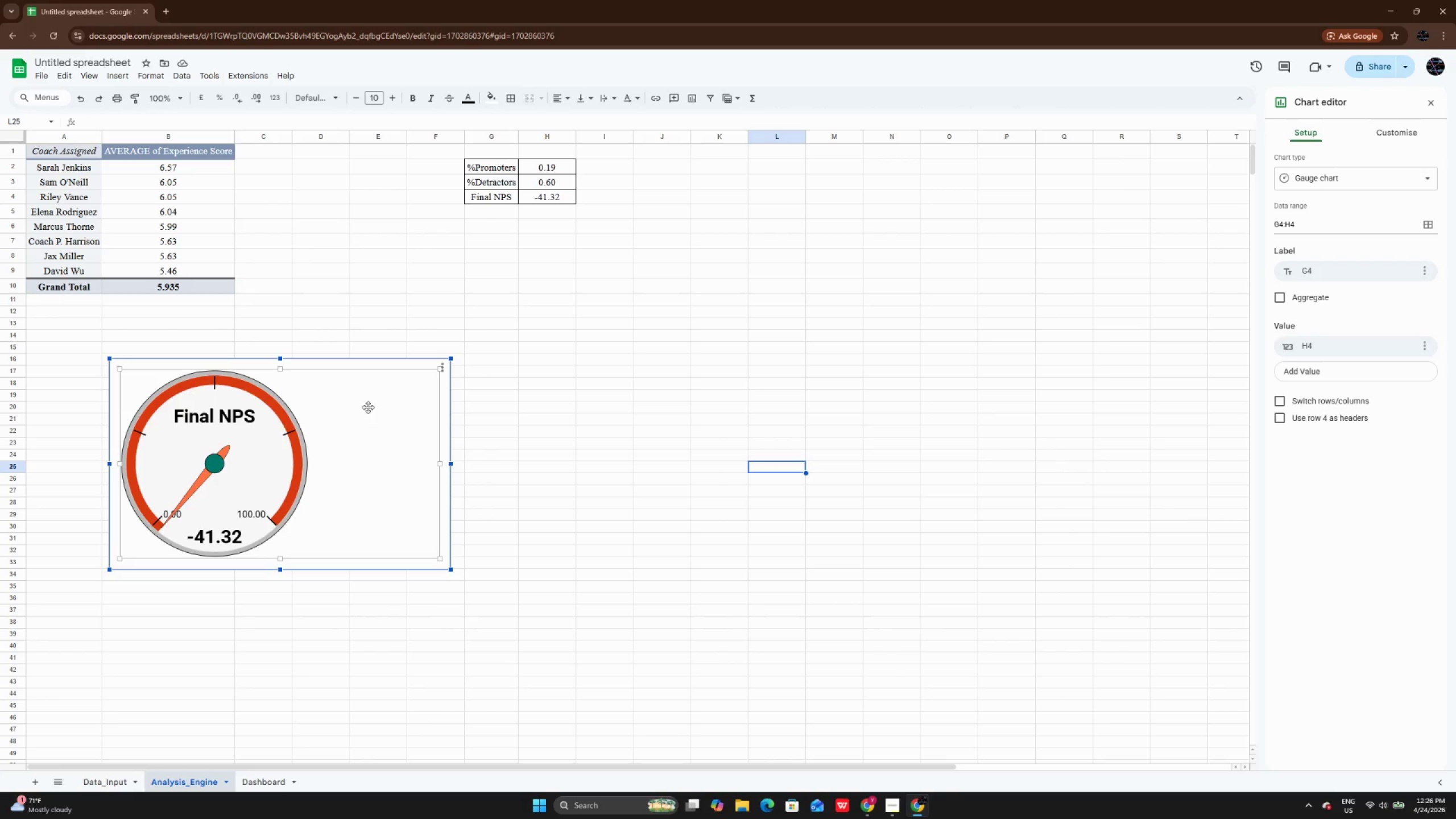 
double_click([368, 407])
 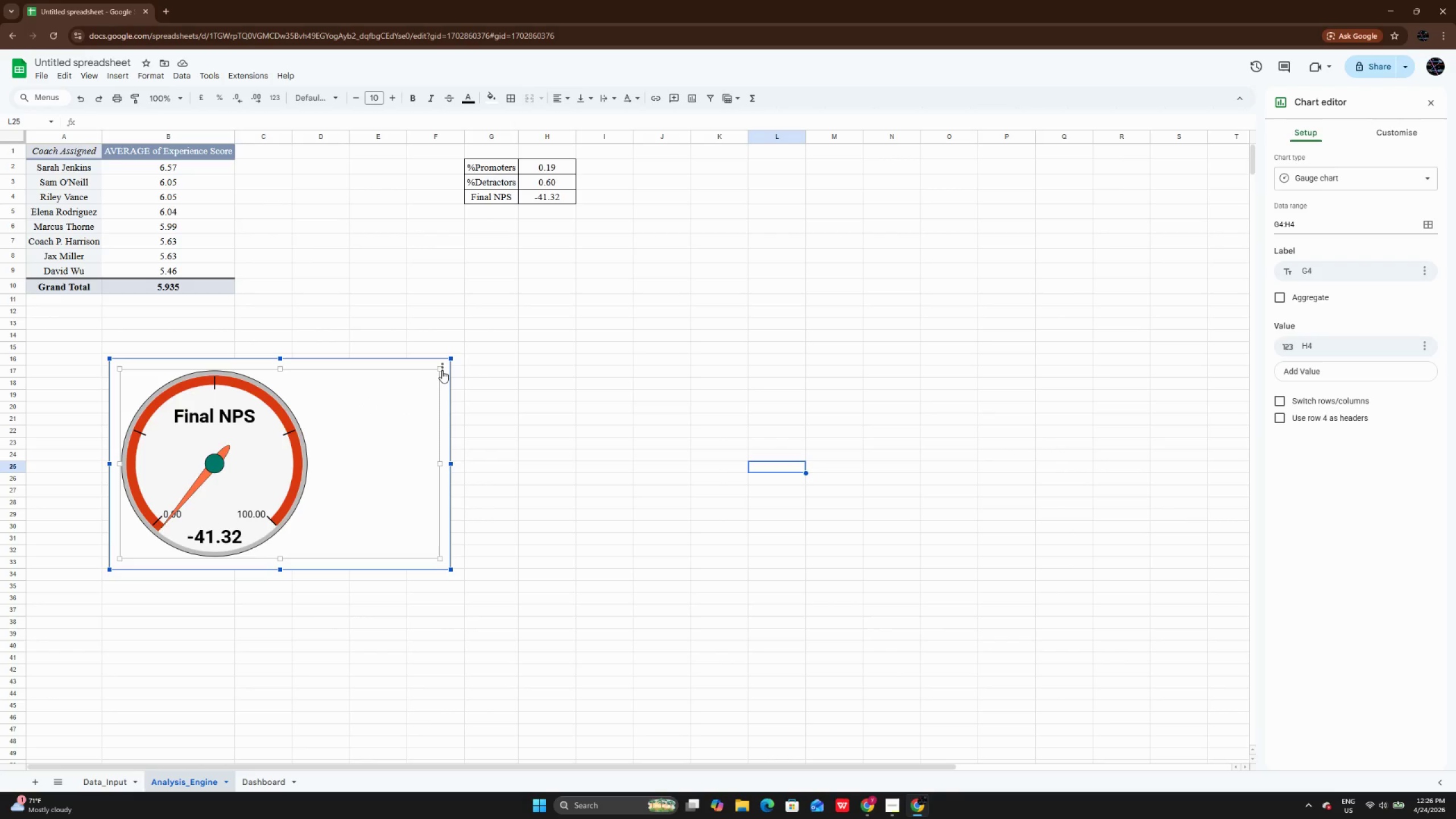 
left_click([442, 370])
 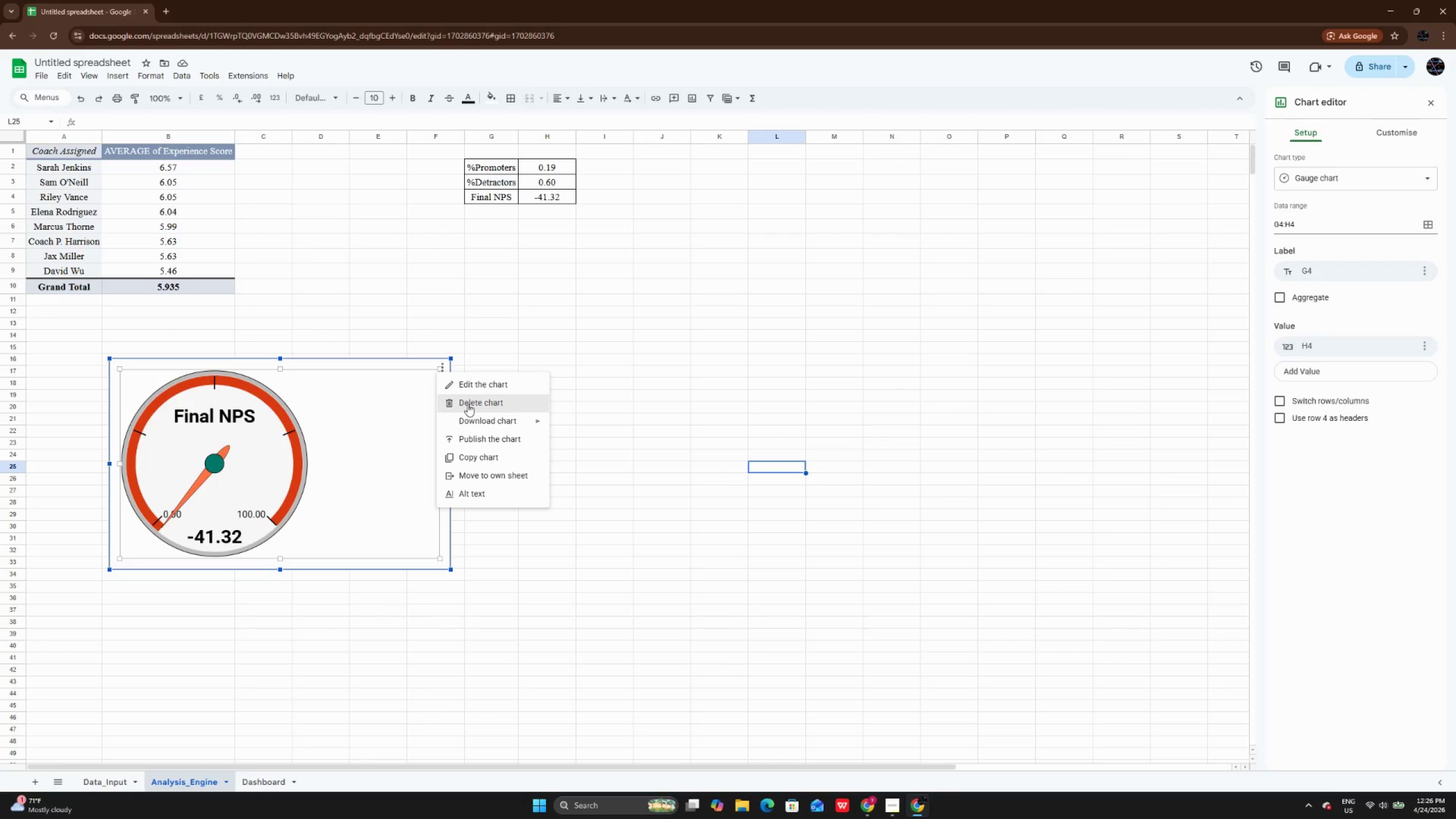 
left_click([468, 404])
 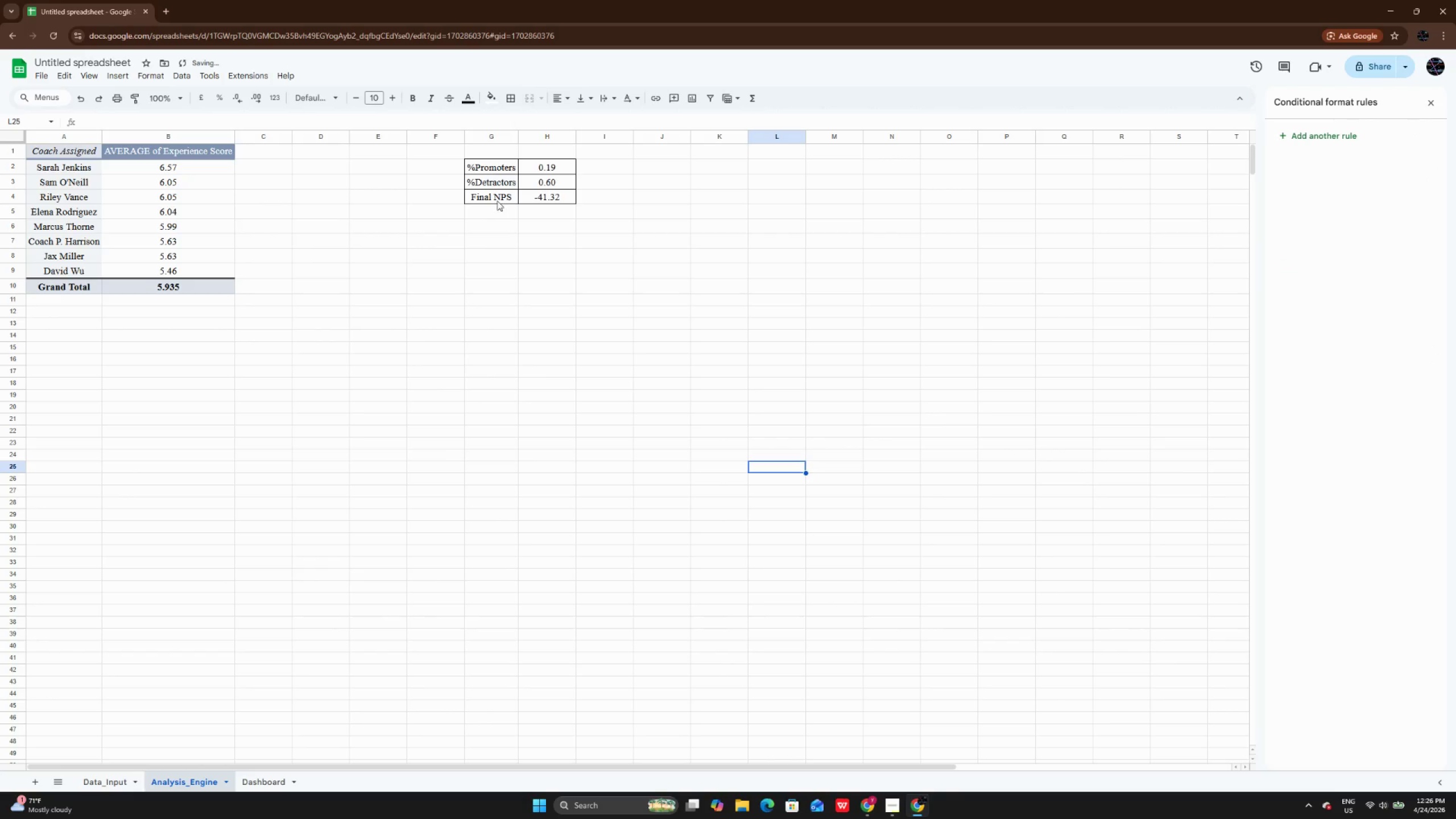 
left_click_drag(start_coordinate=[496, 200], to_coordinate=[549, 202])
 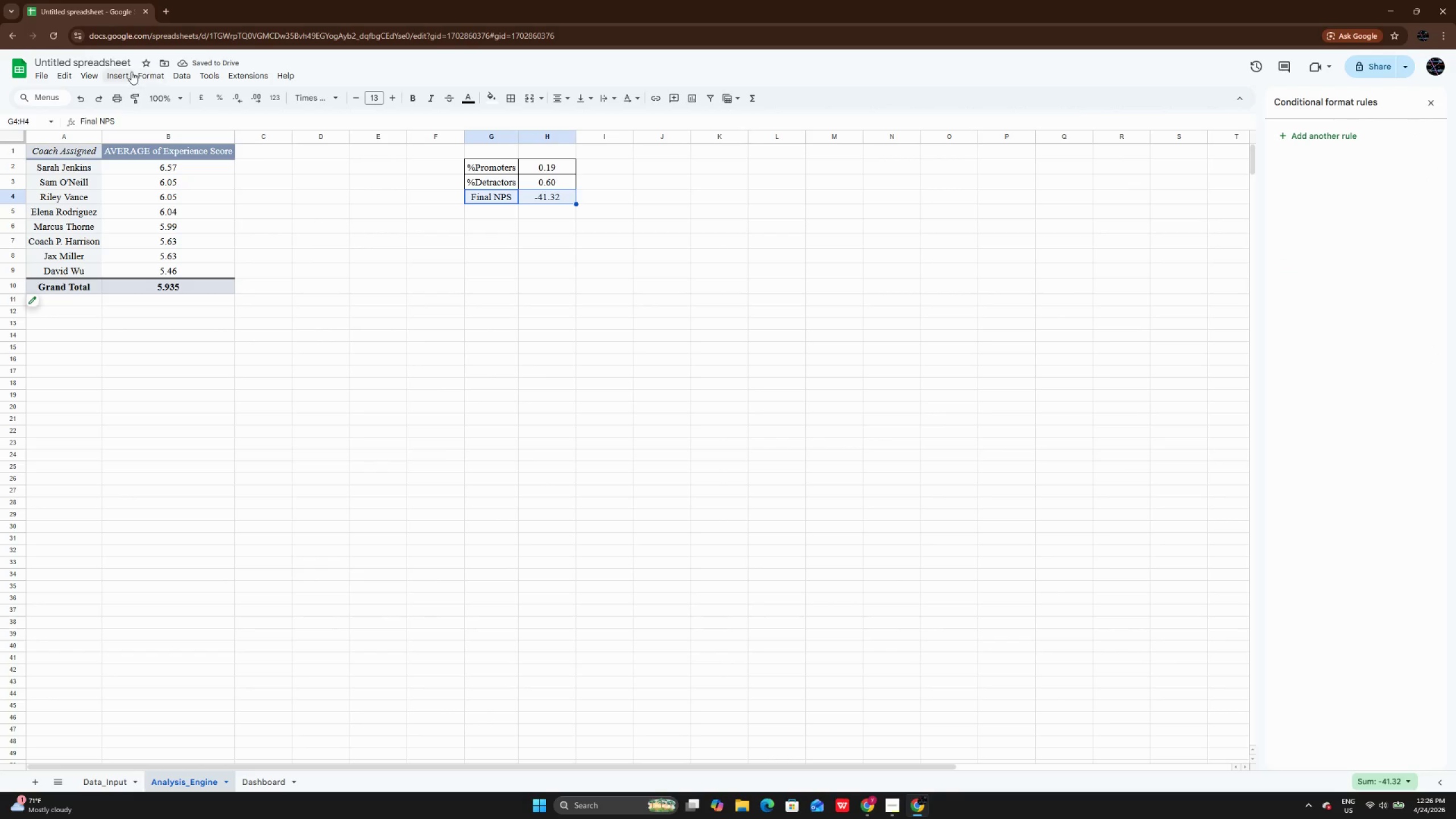 
left_click([123, 73])
 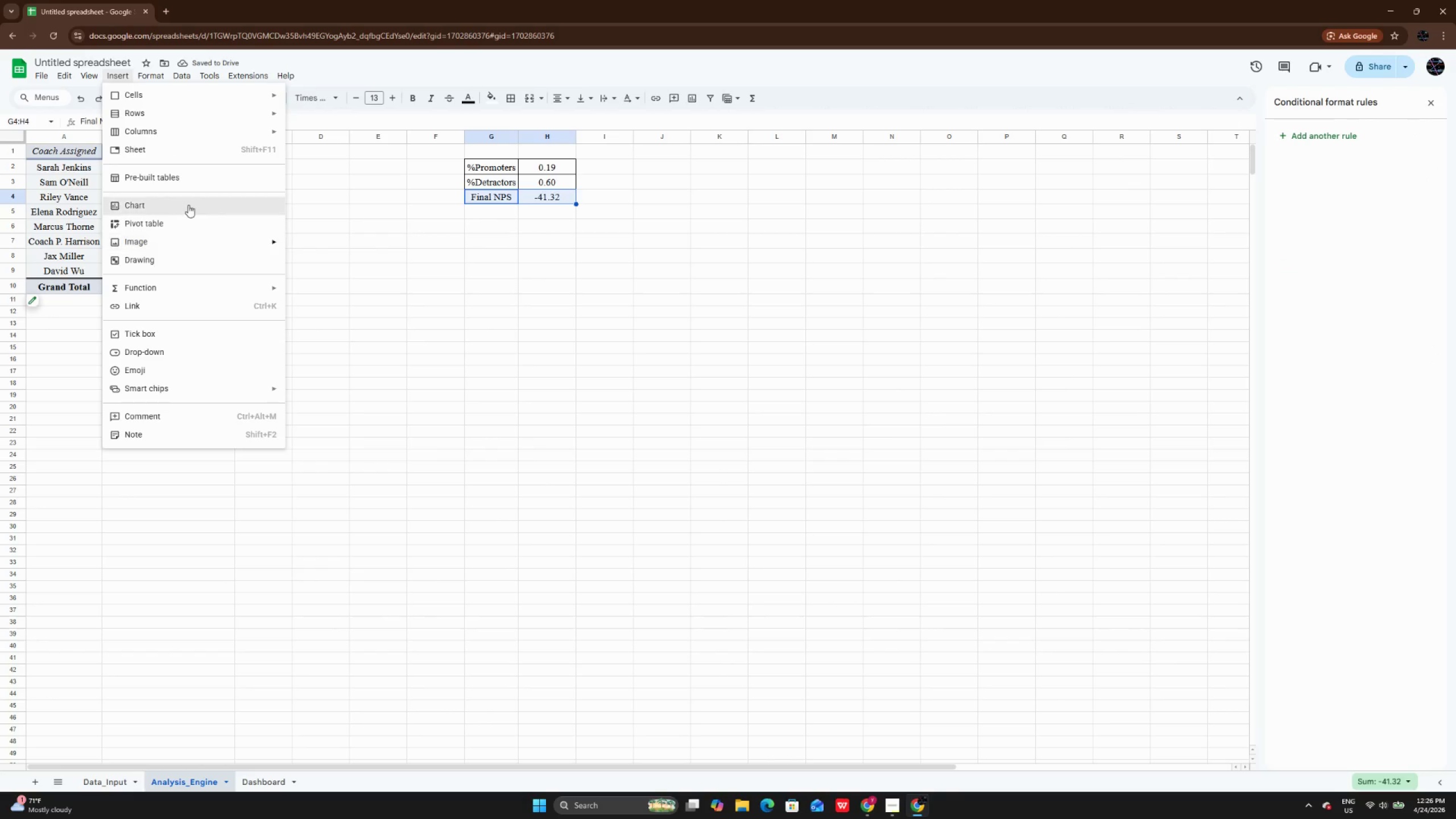 
left_click([188, 204])
 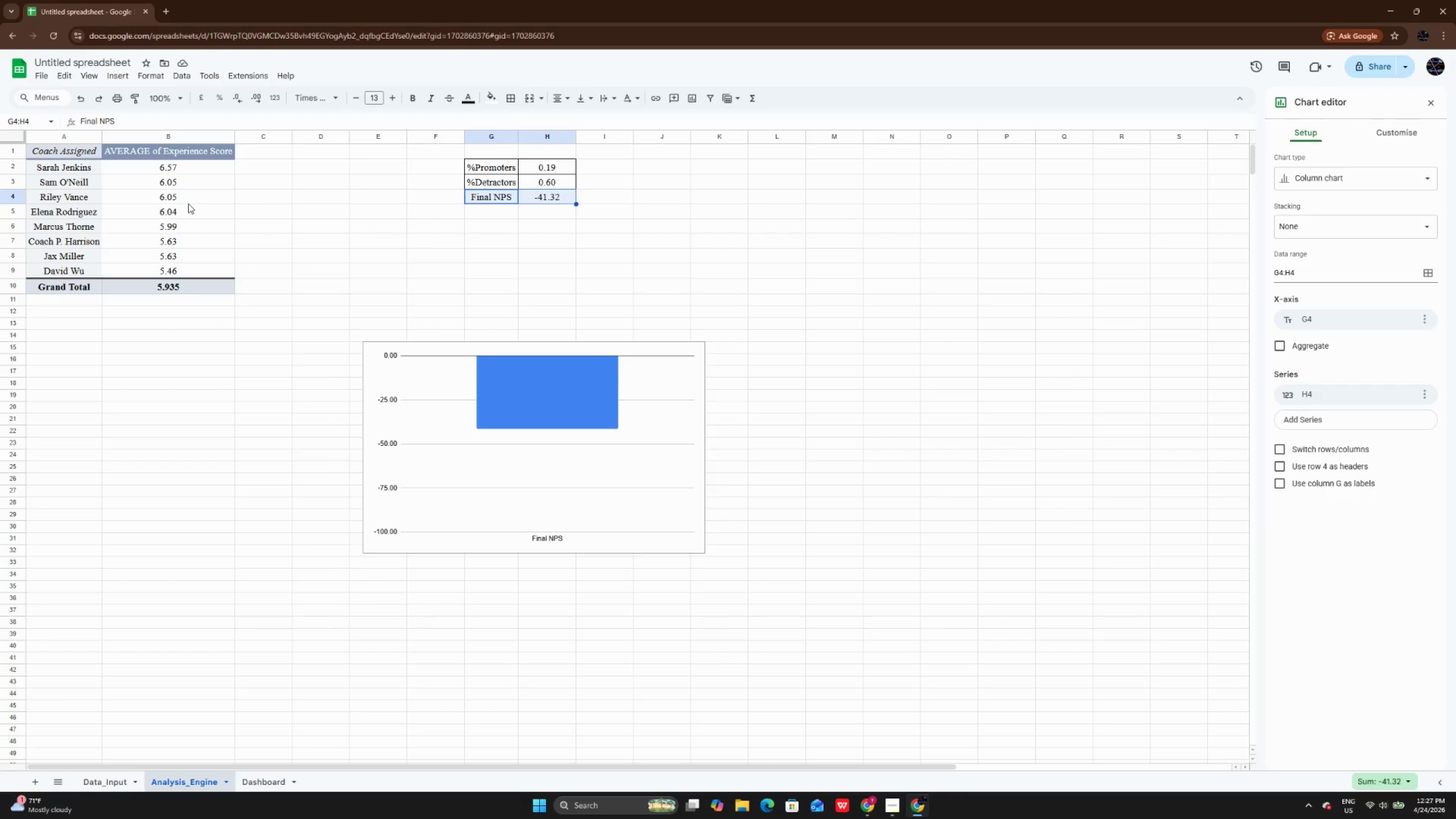 
wait(27.61)
 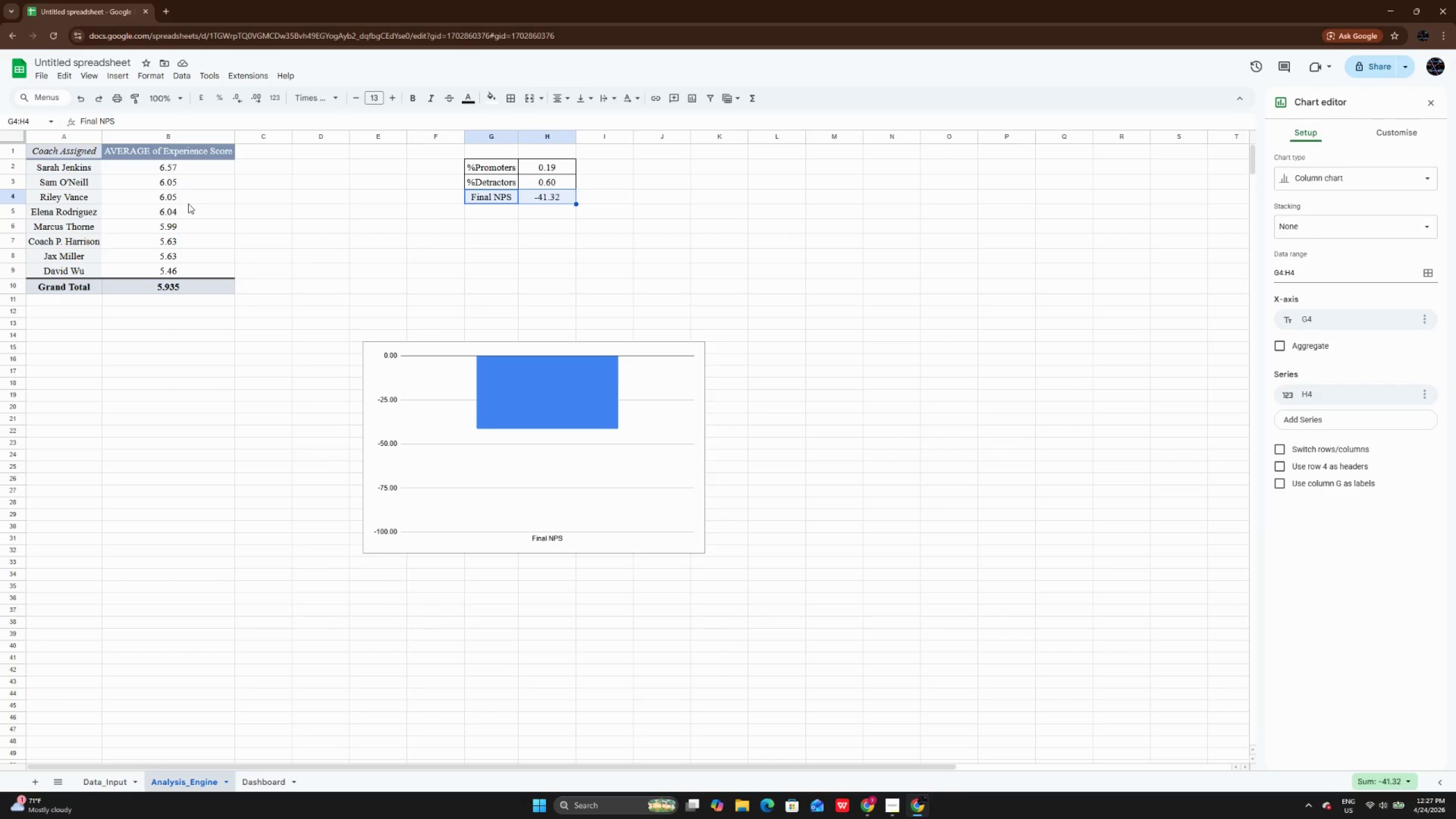 
left_click([1397, 127])
 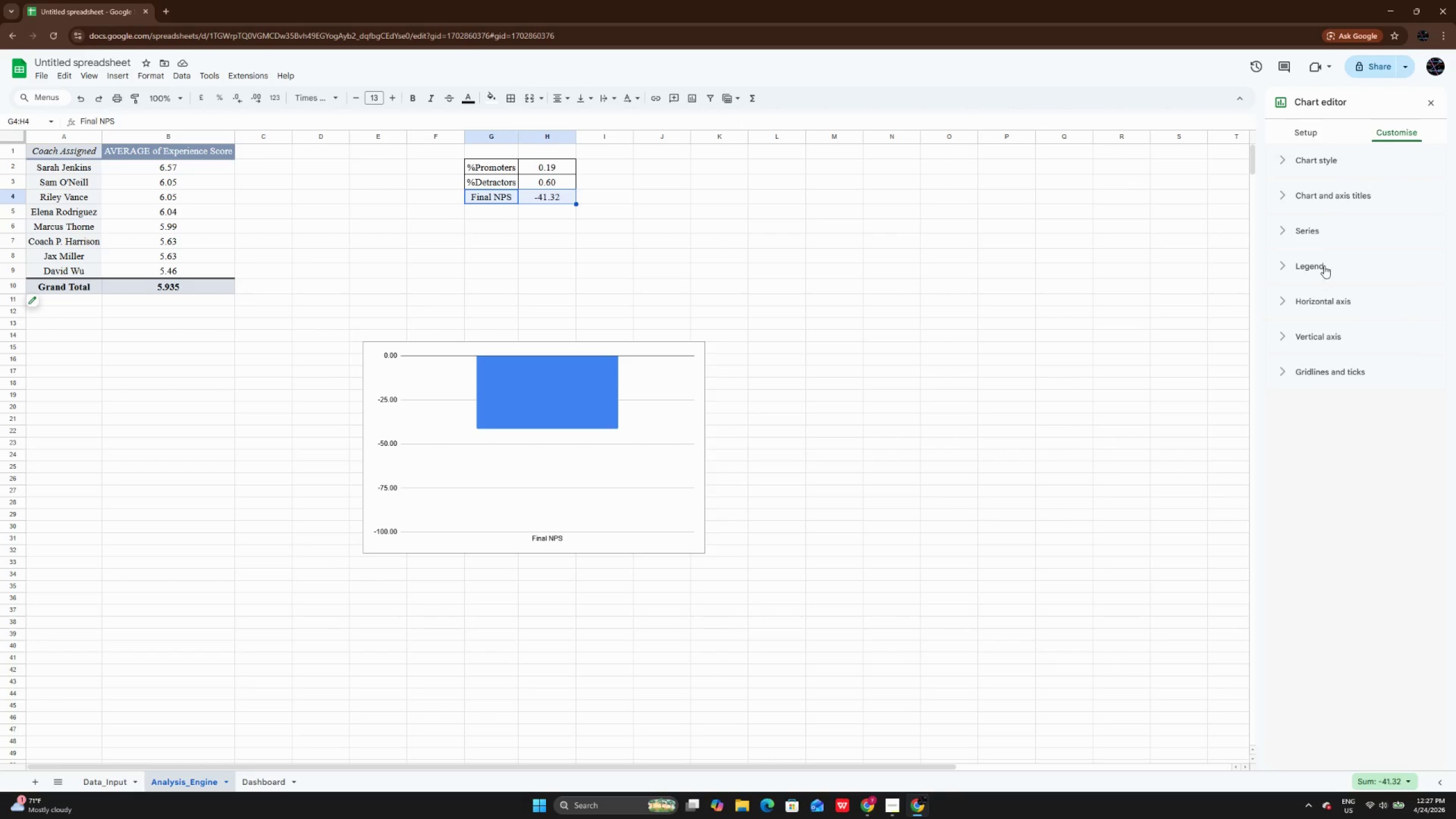 
left_click([1313, 123])
 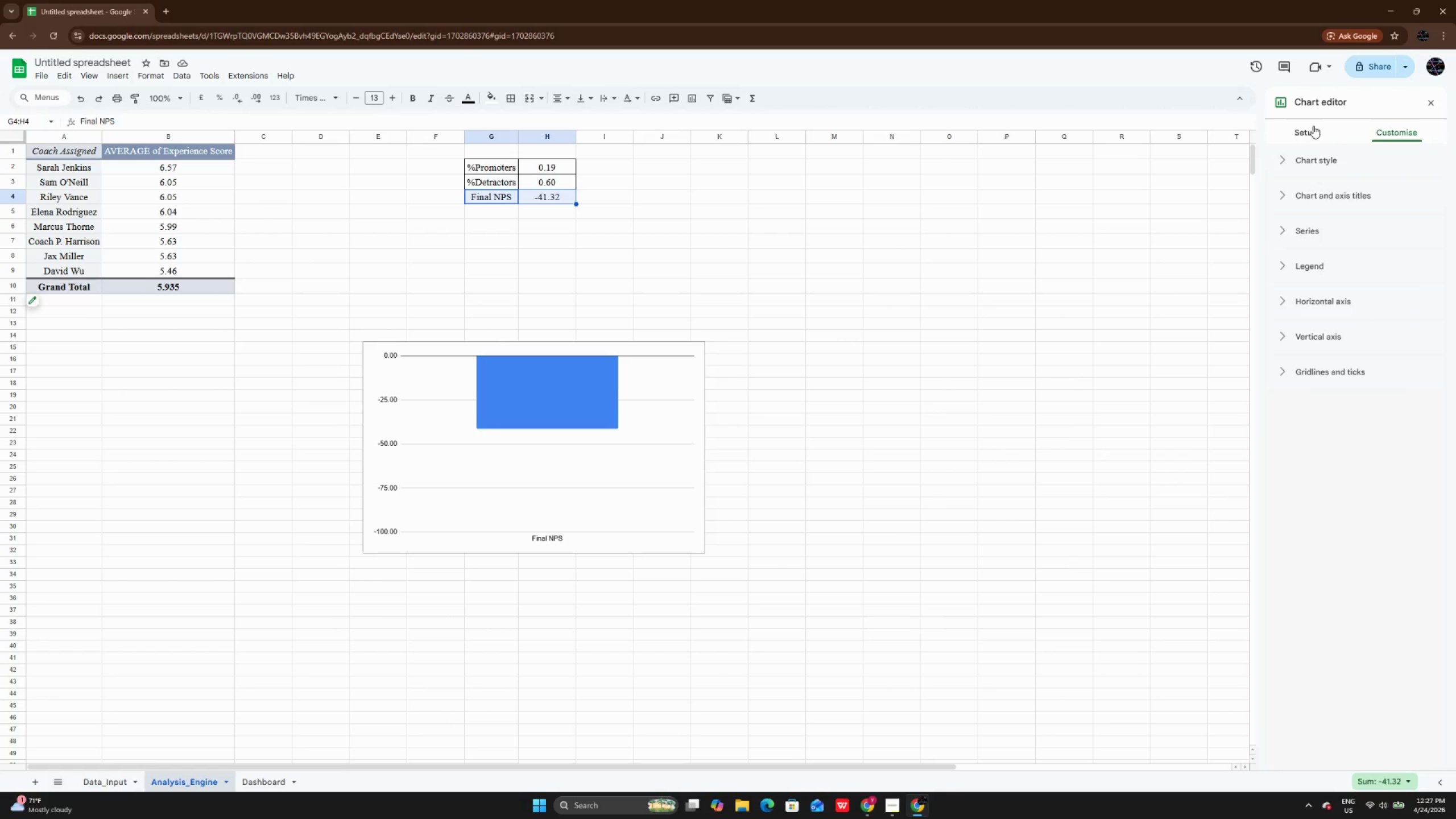 
left_click([1313, 126])
 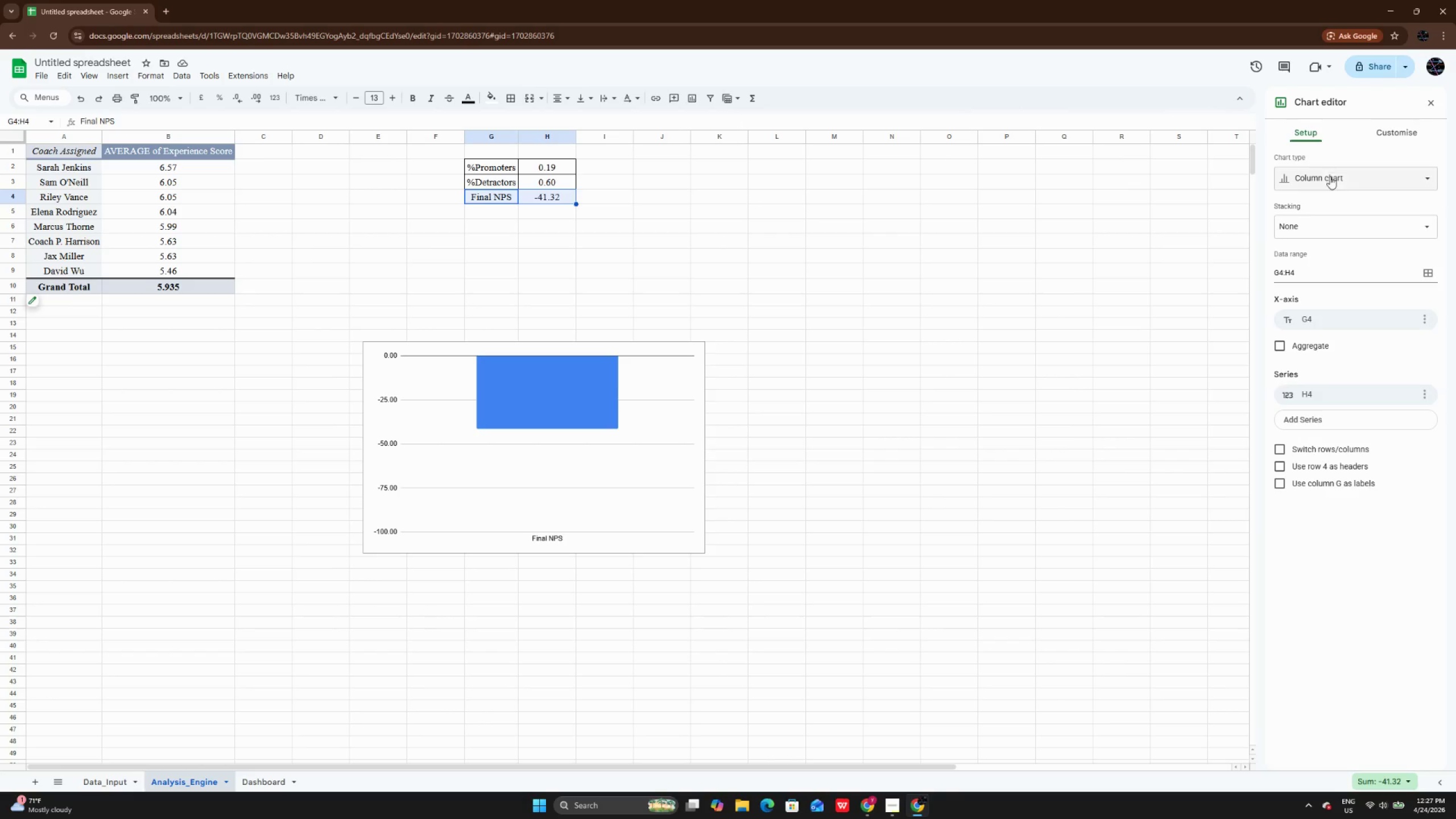 
left_click([1330, 179])
 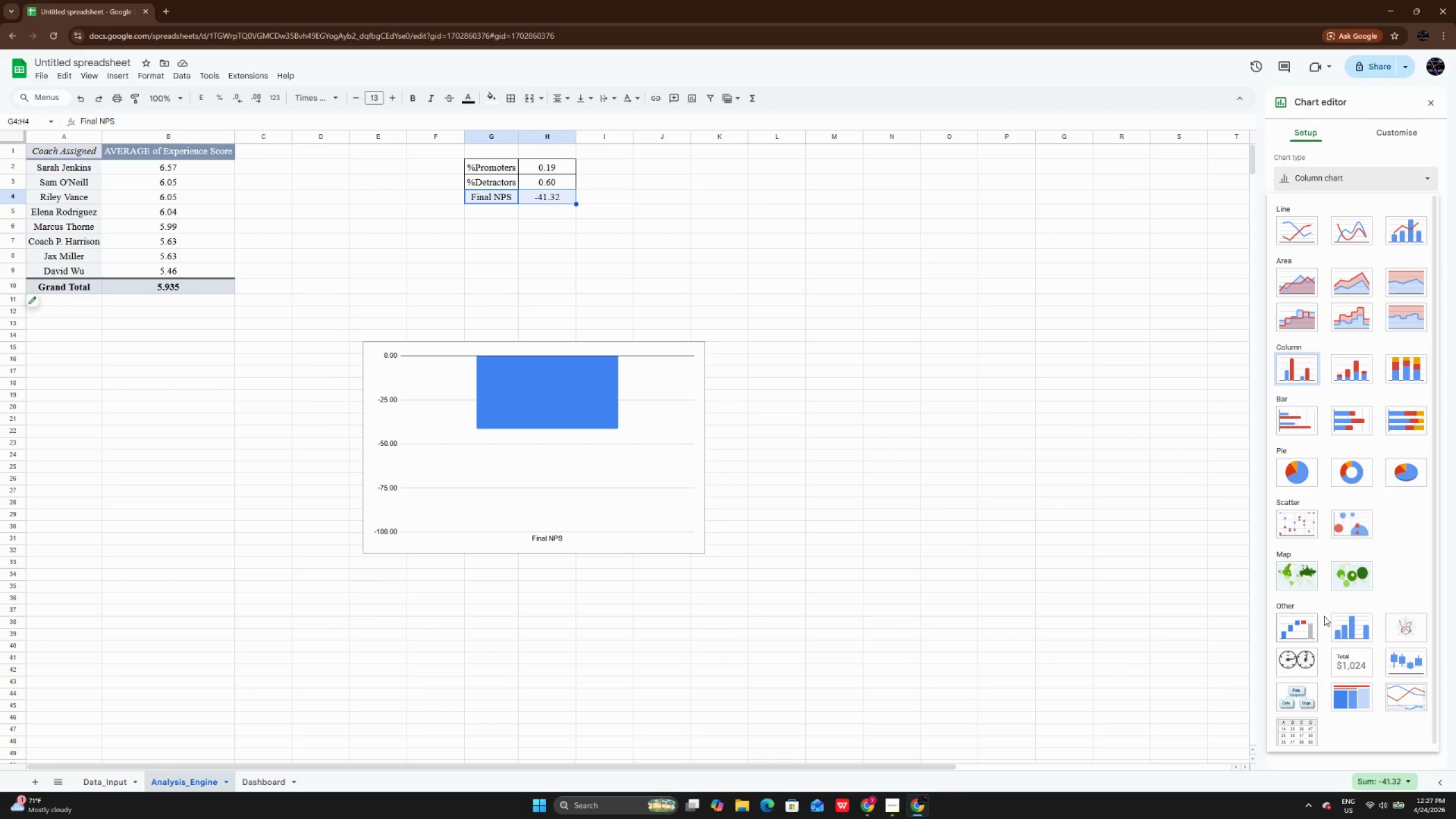 
left_click([1302, 673])
 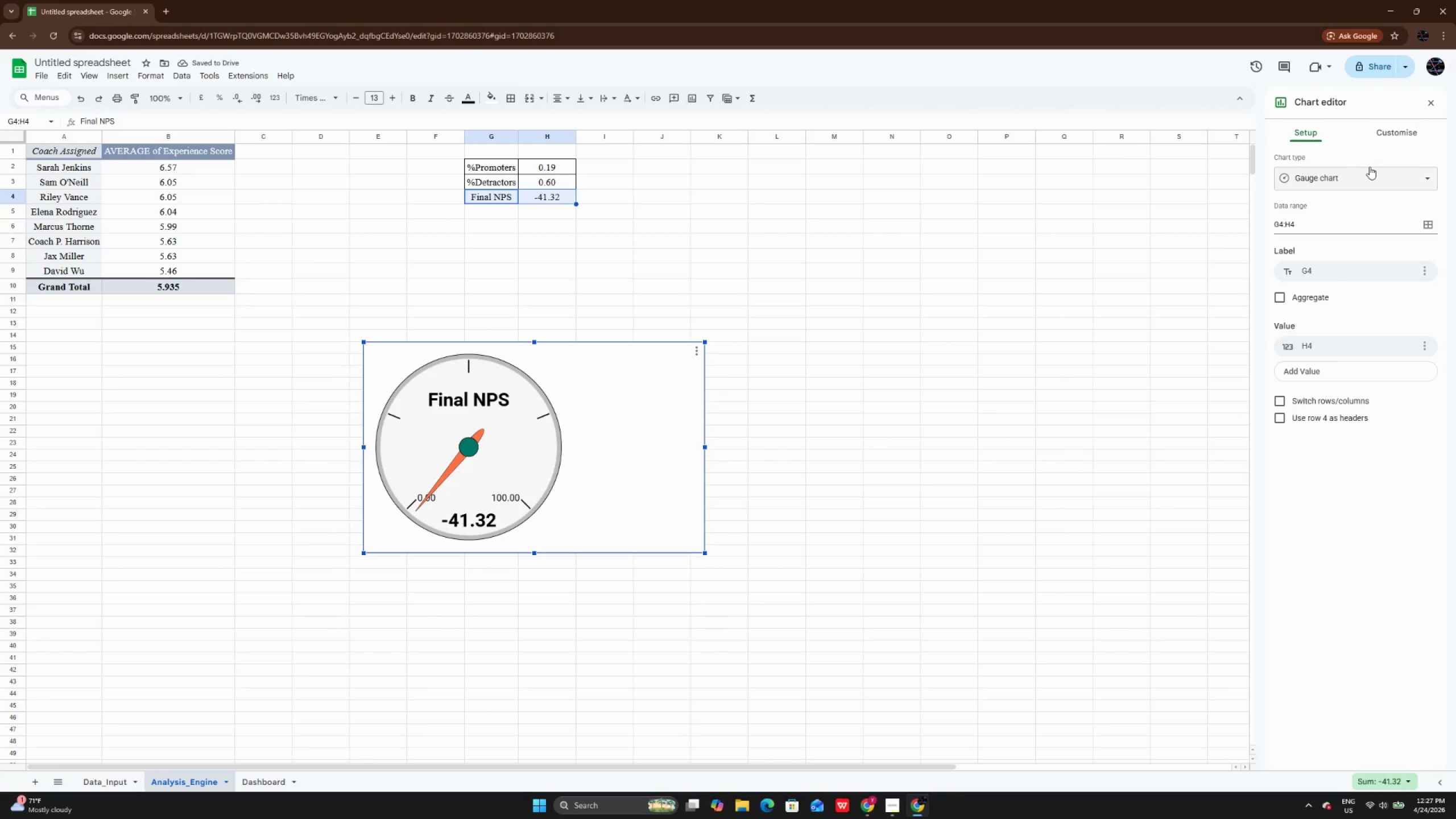 
left_click([1389, 132])
 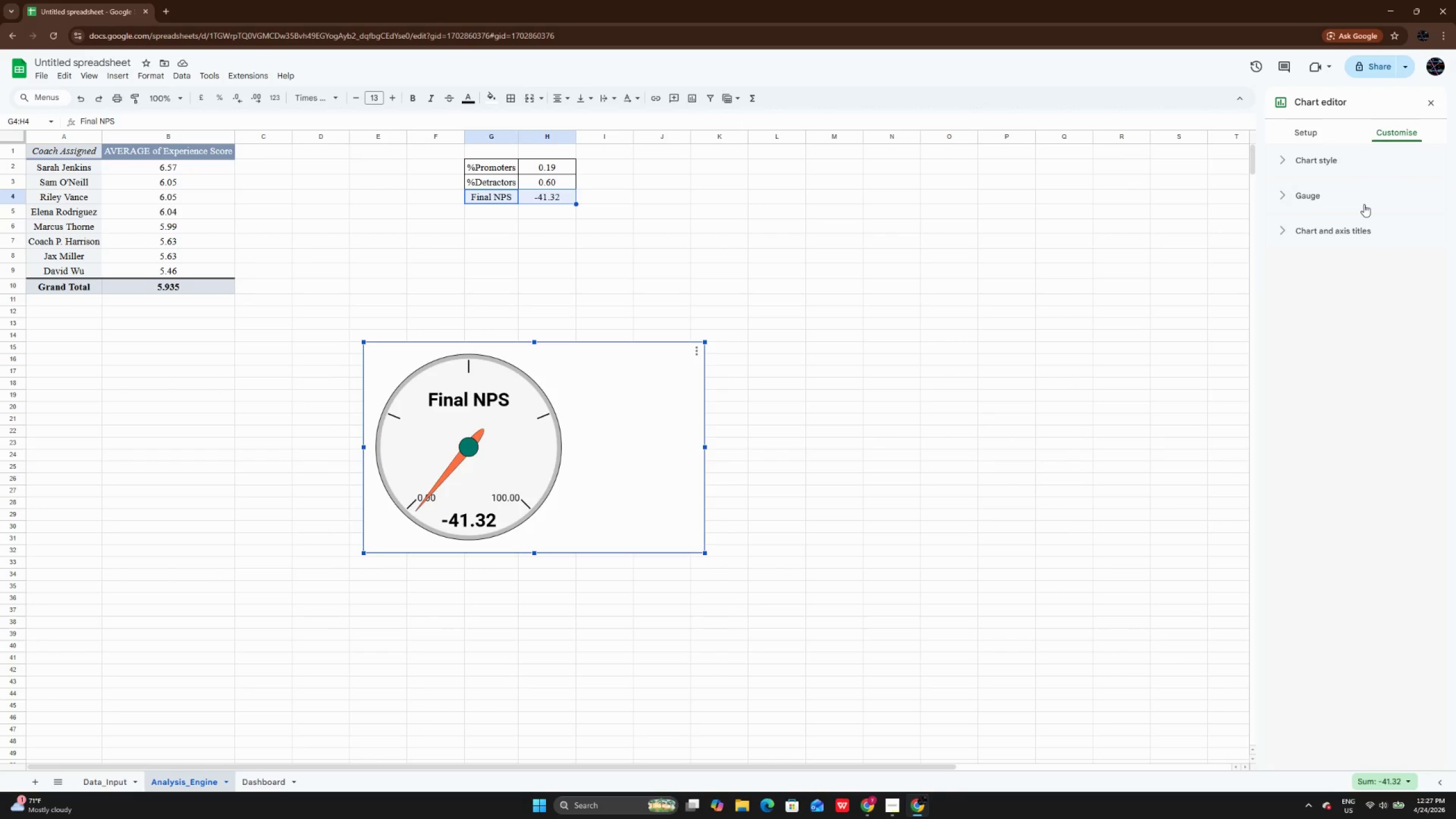 
left_click([1364, 204])
 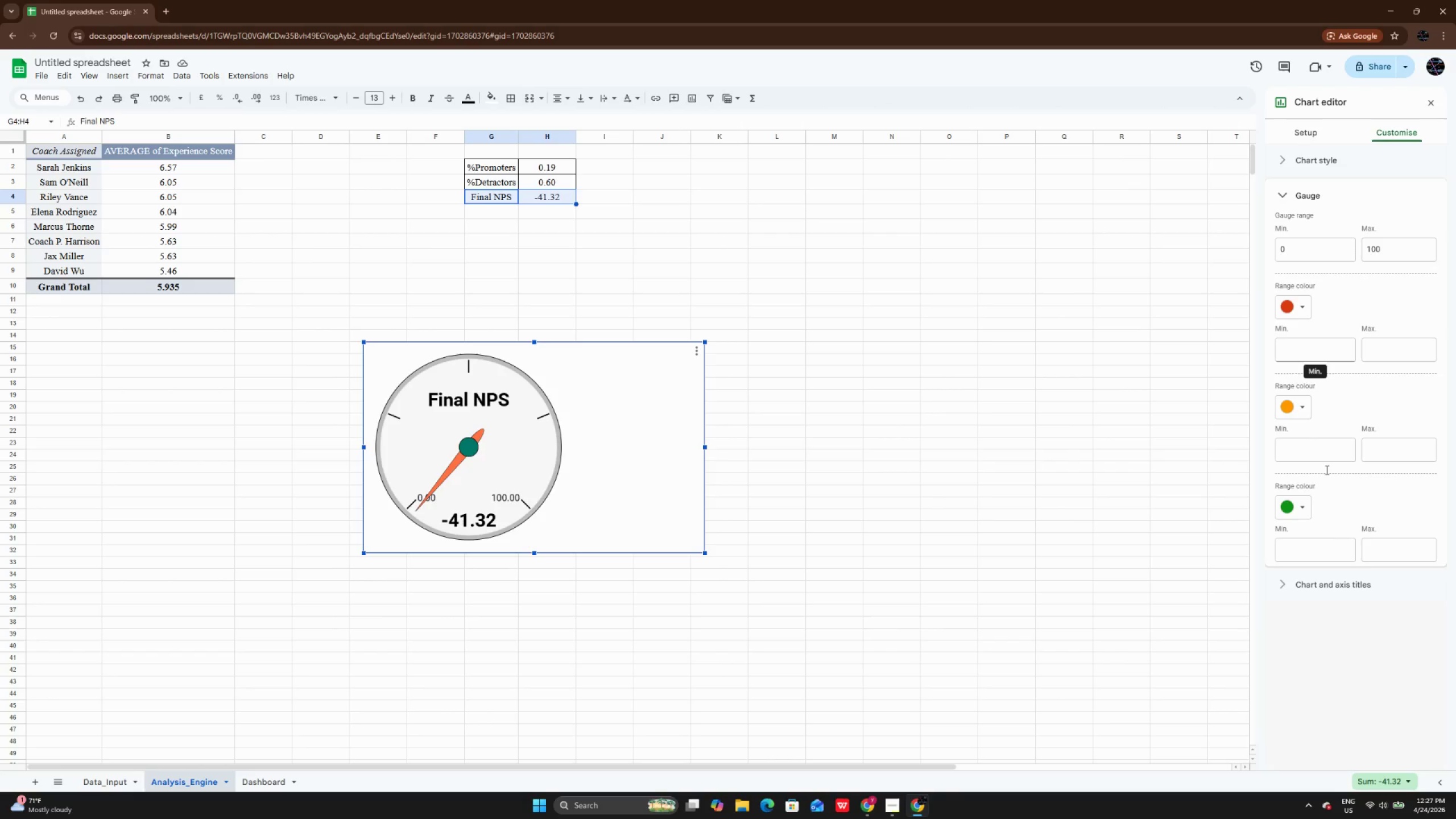 
wait(5.62)
 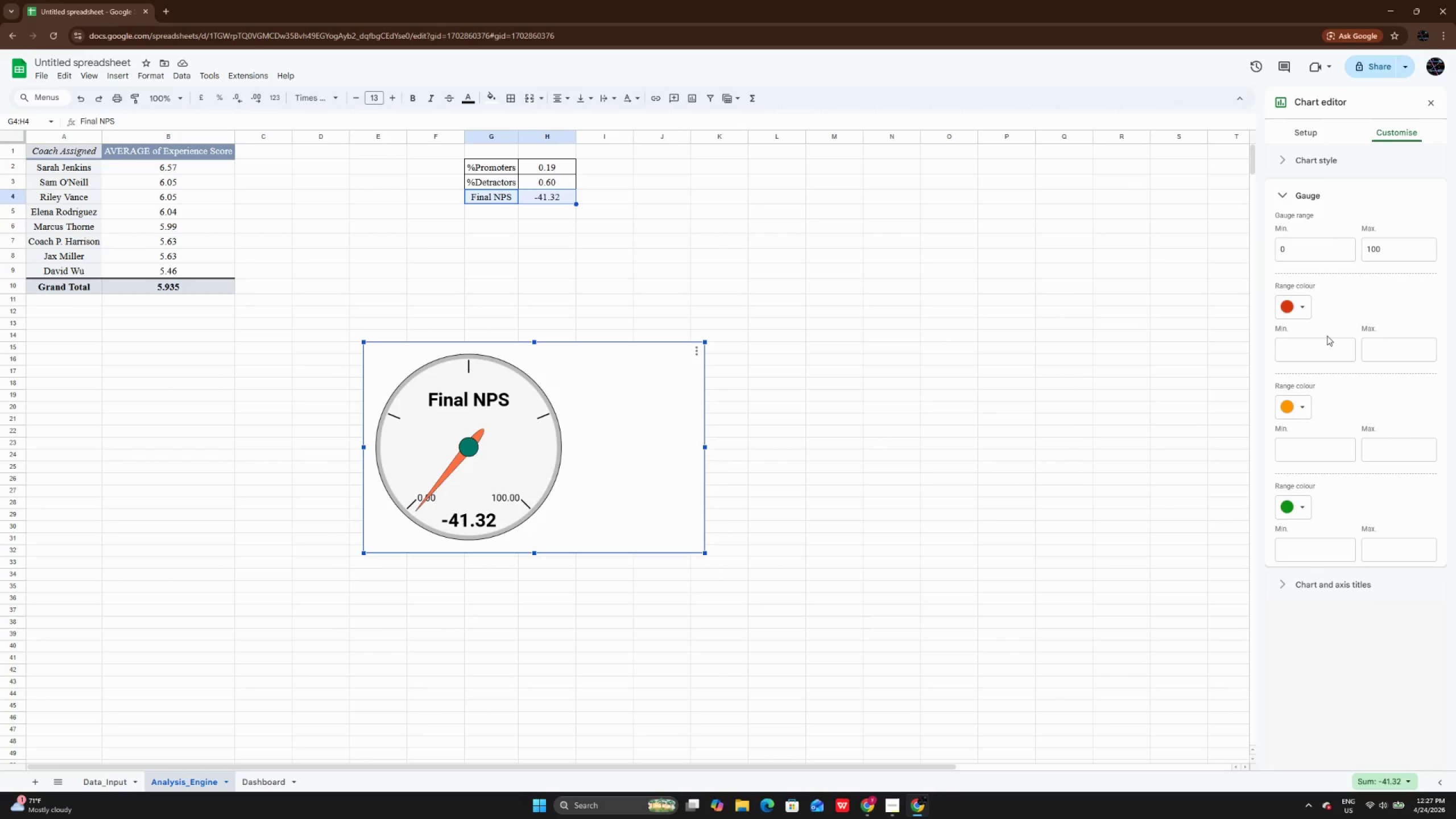 
left_click([1322, 243])
 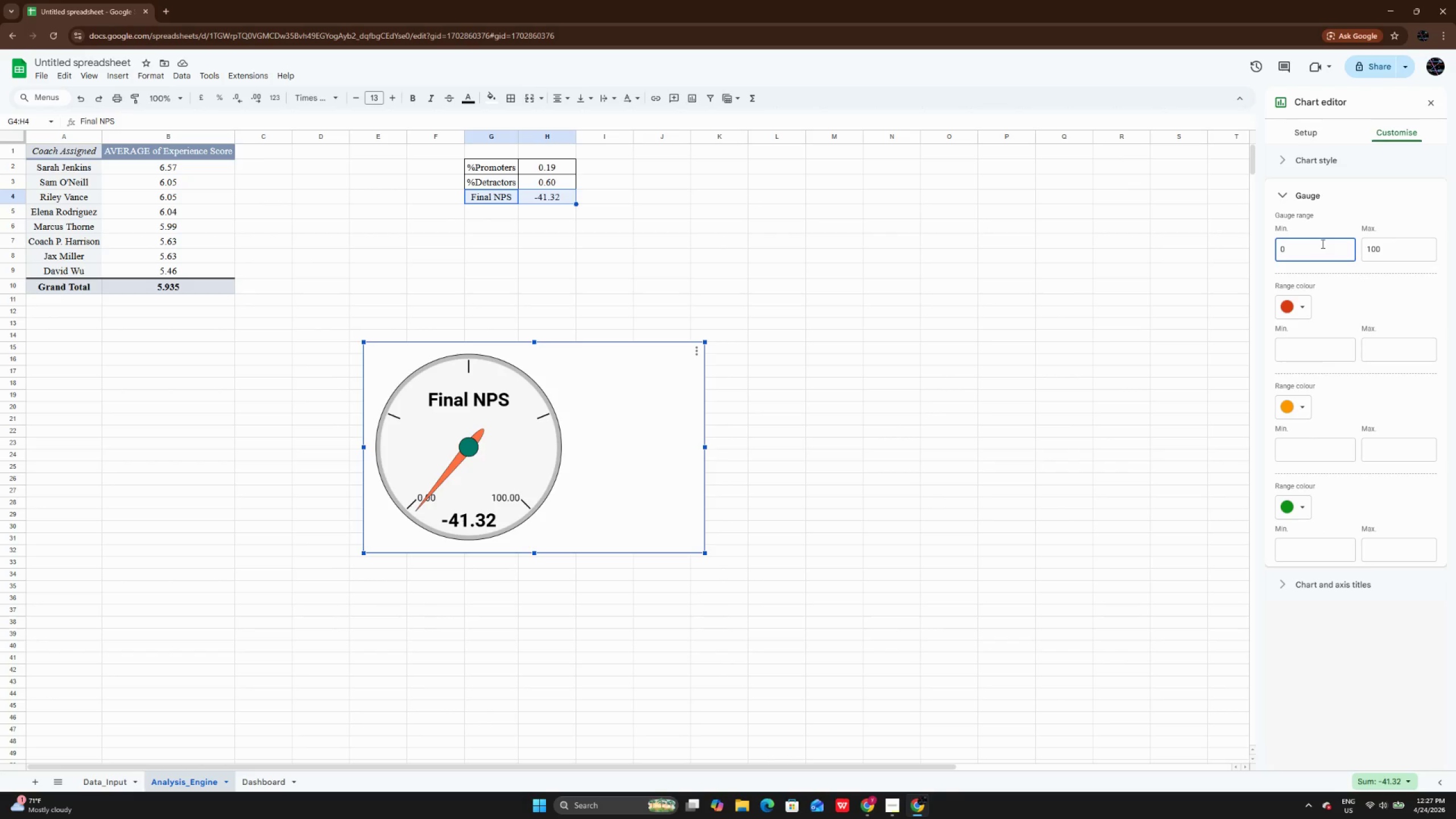 
key(Backspace)
type(-100)
 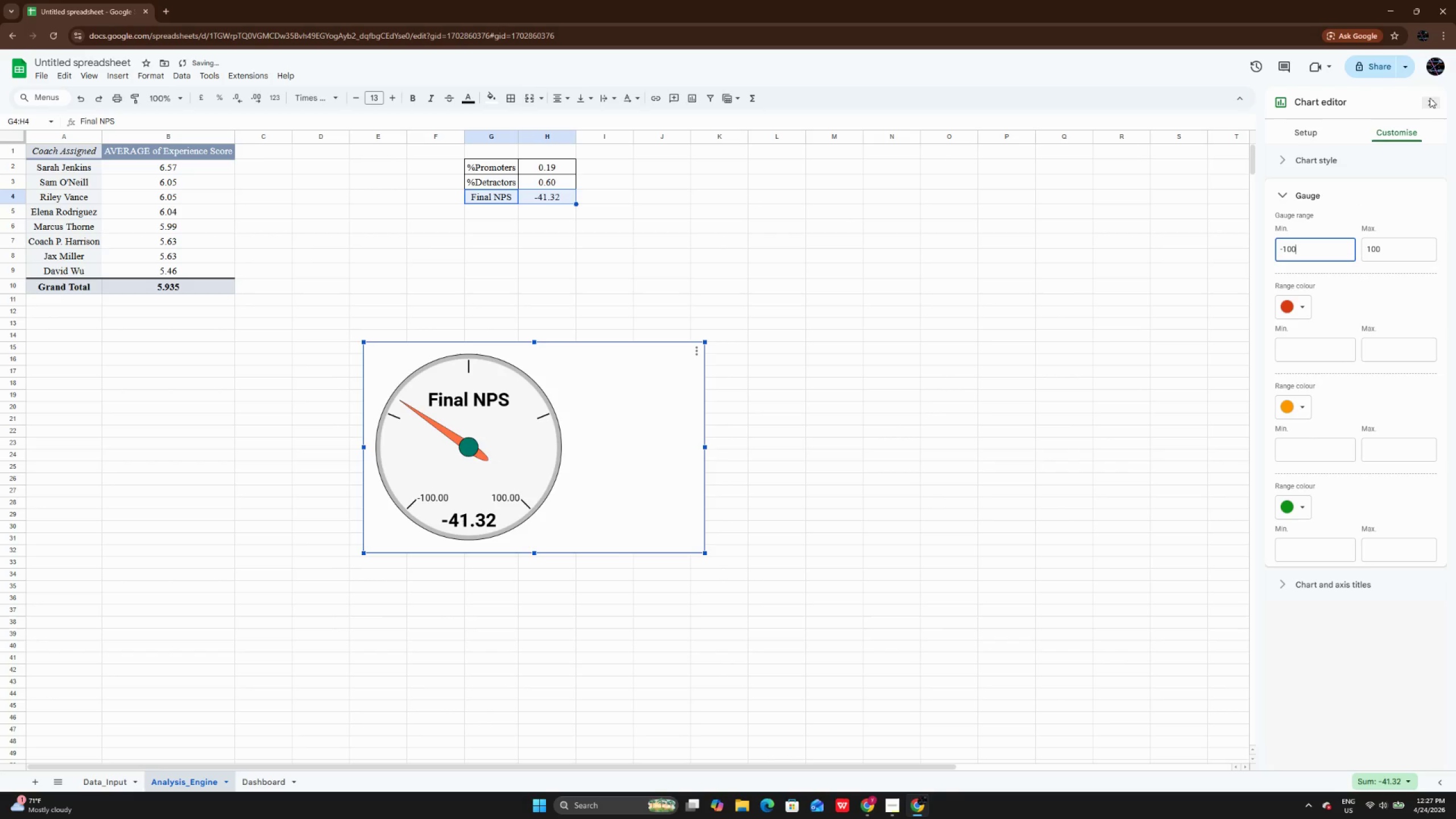 
left_click([1279, 195])
 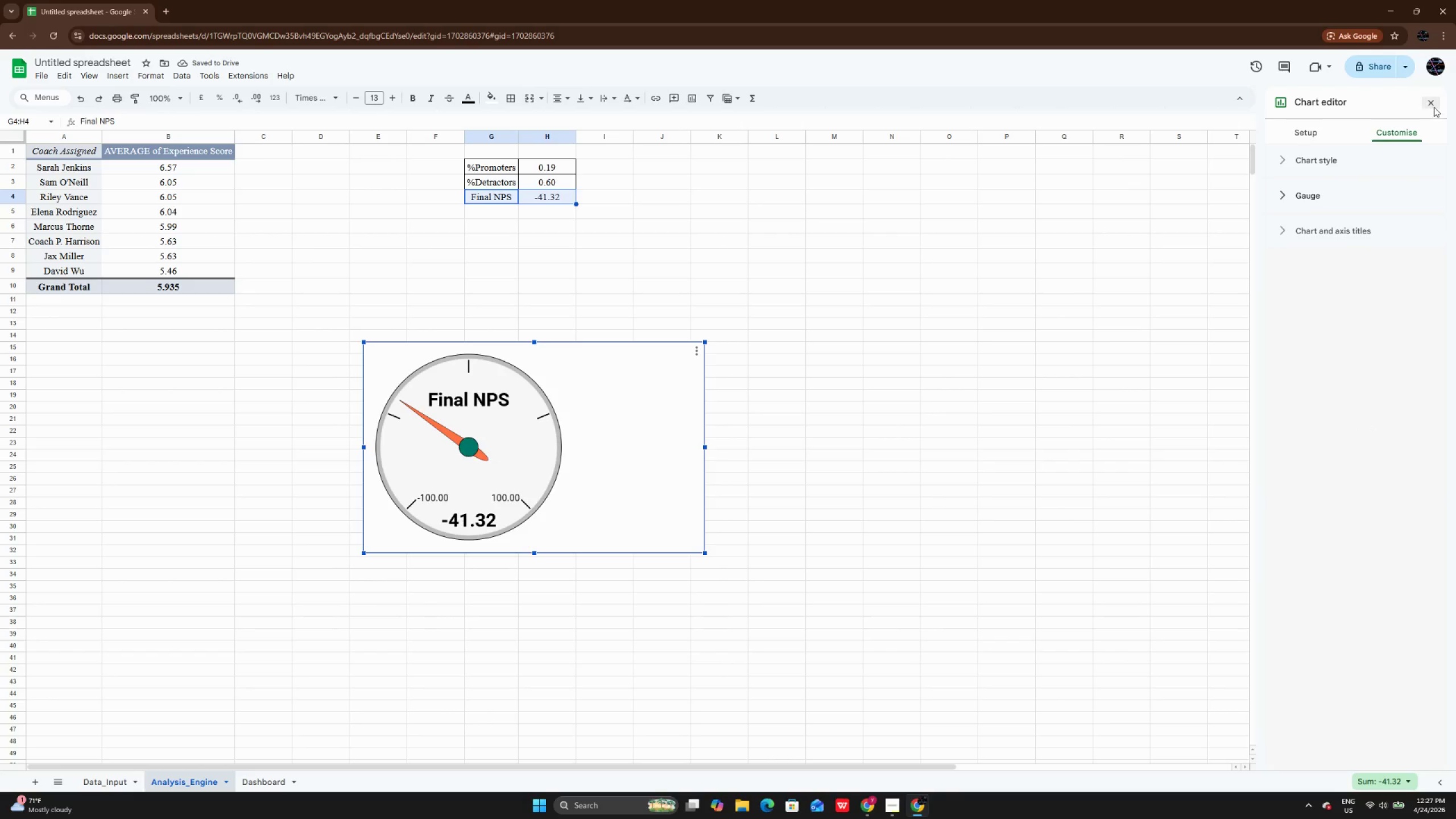 
left_click([1434, 107])
 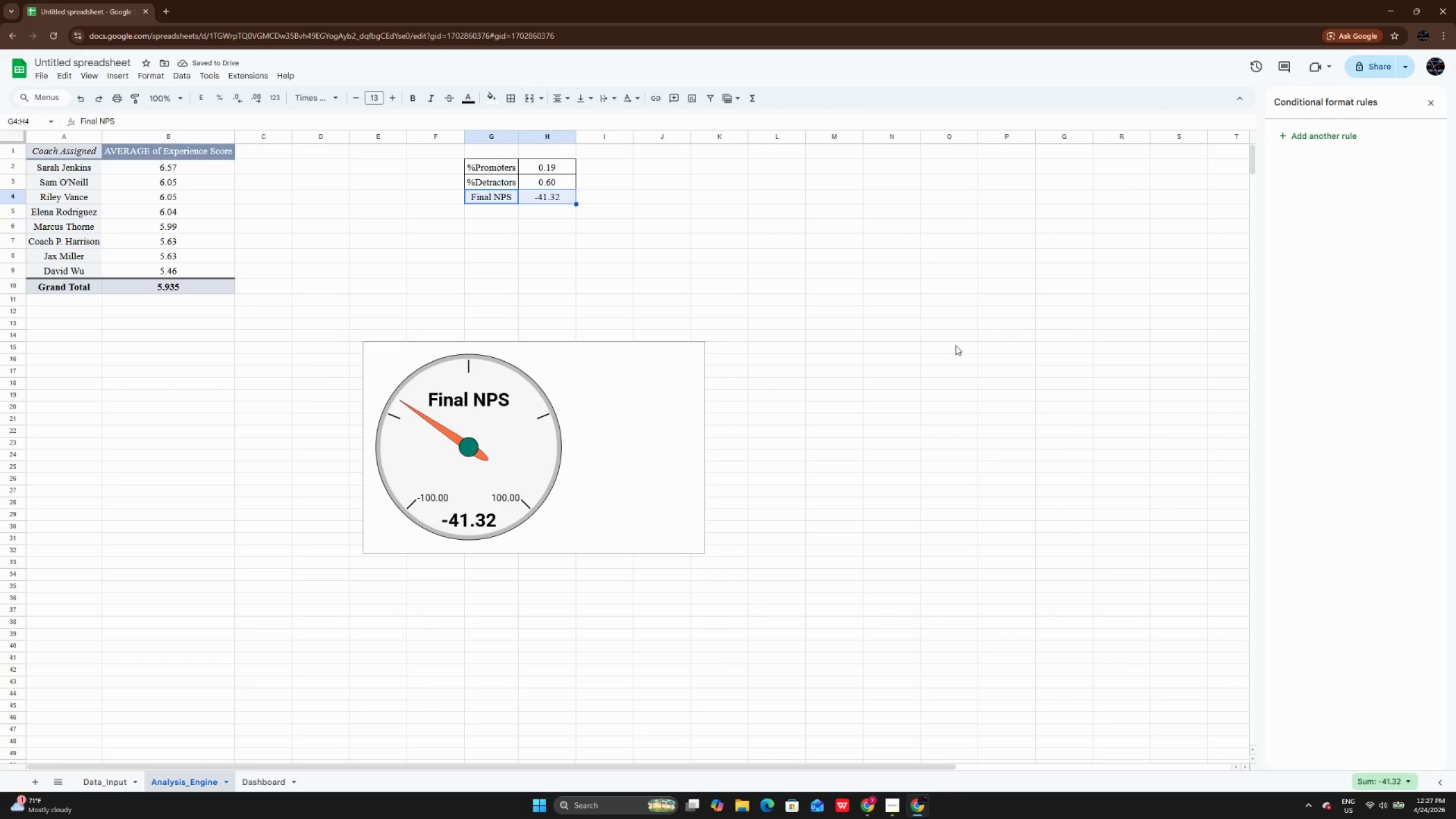 
left_click([960, 346])
 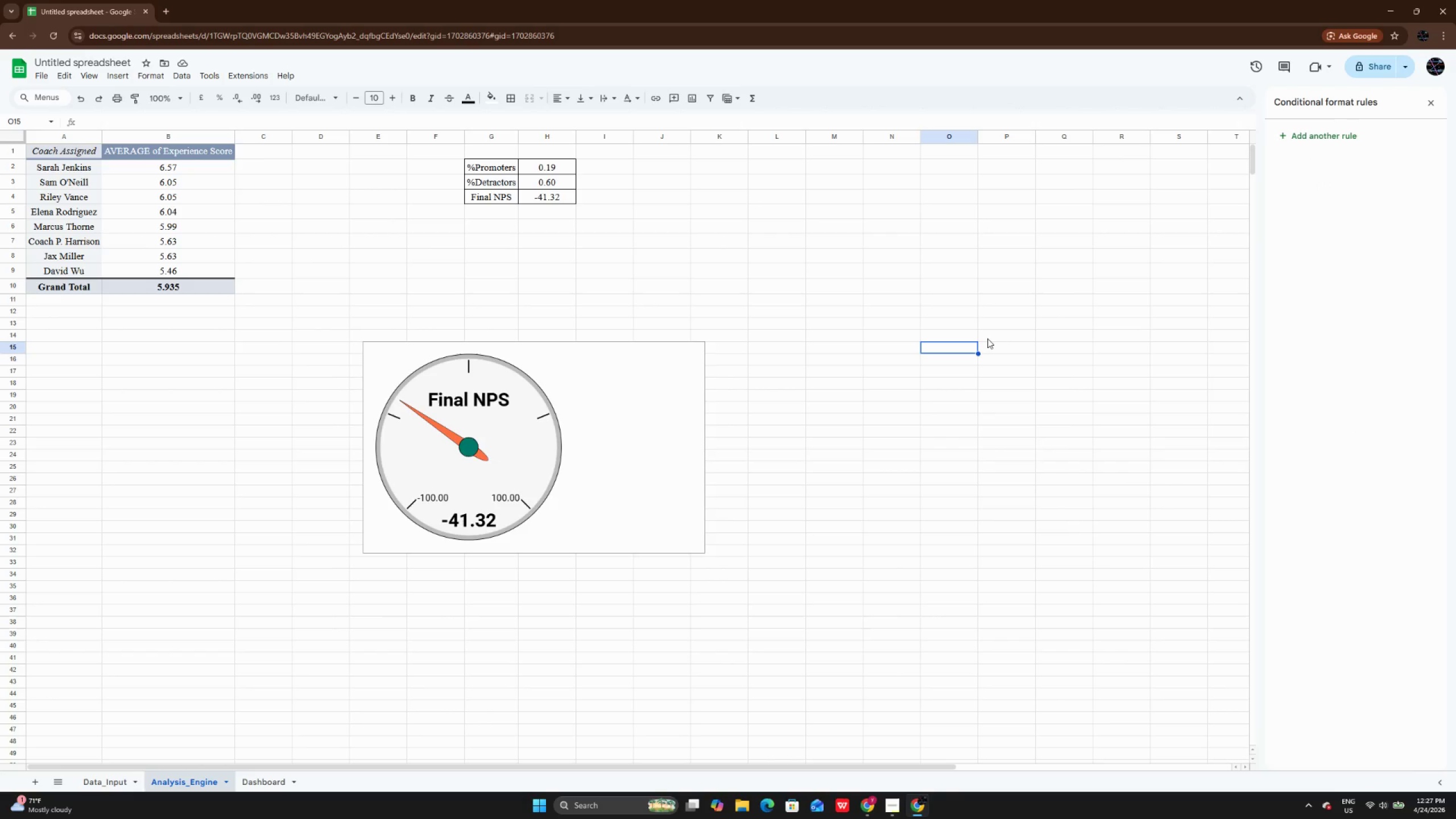 
wait(12.06)
 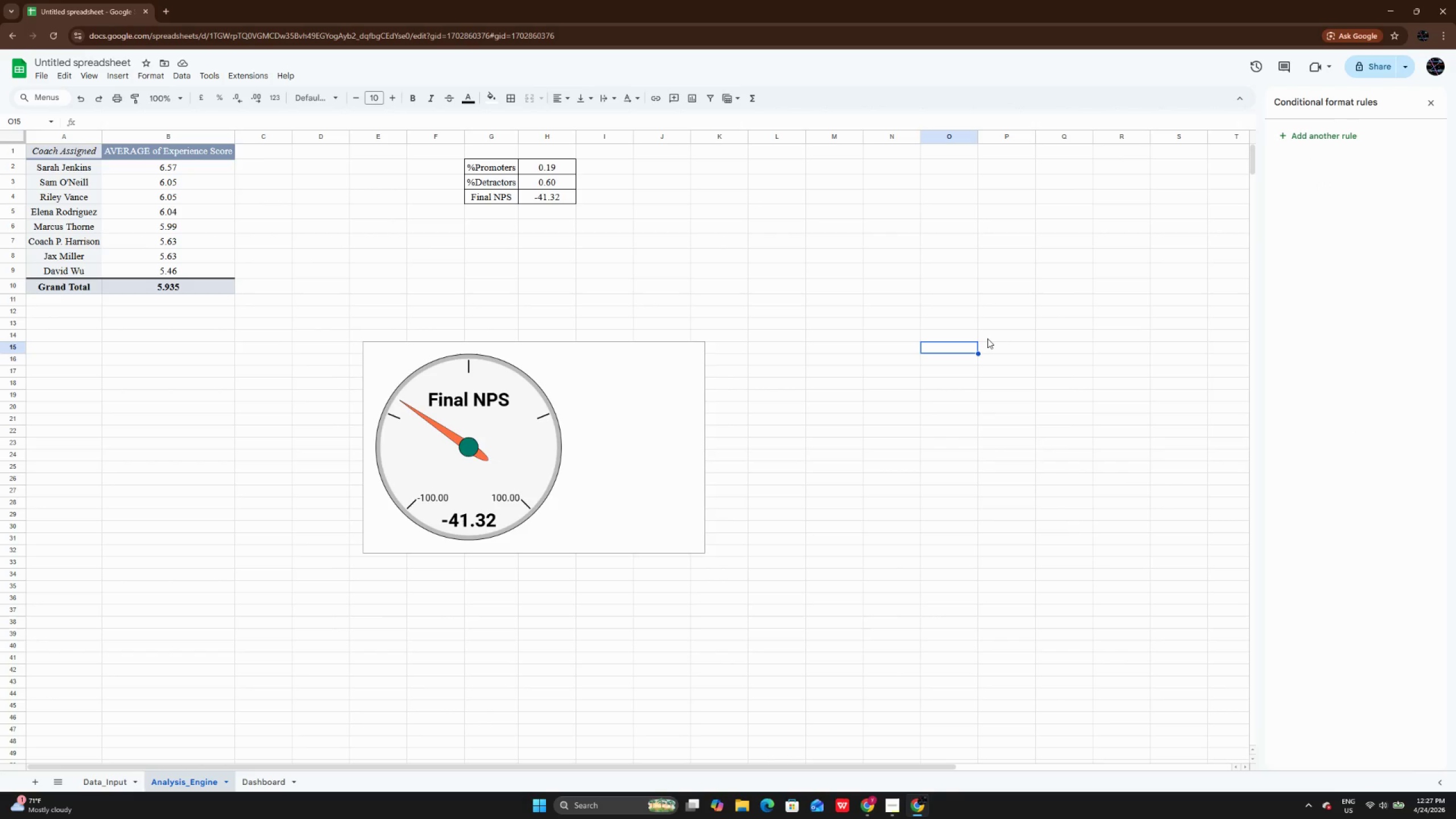 
left_click([892, 804])